 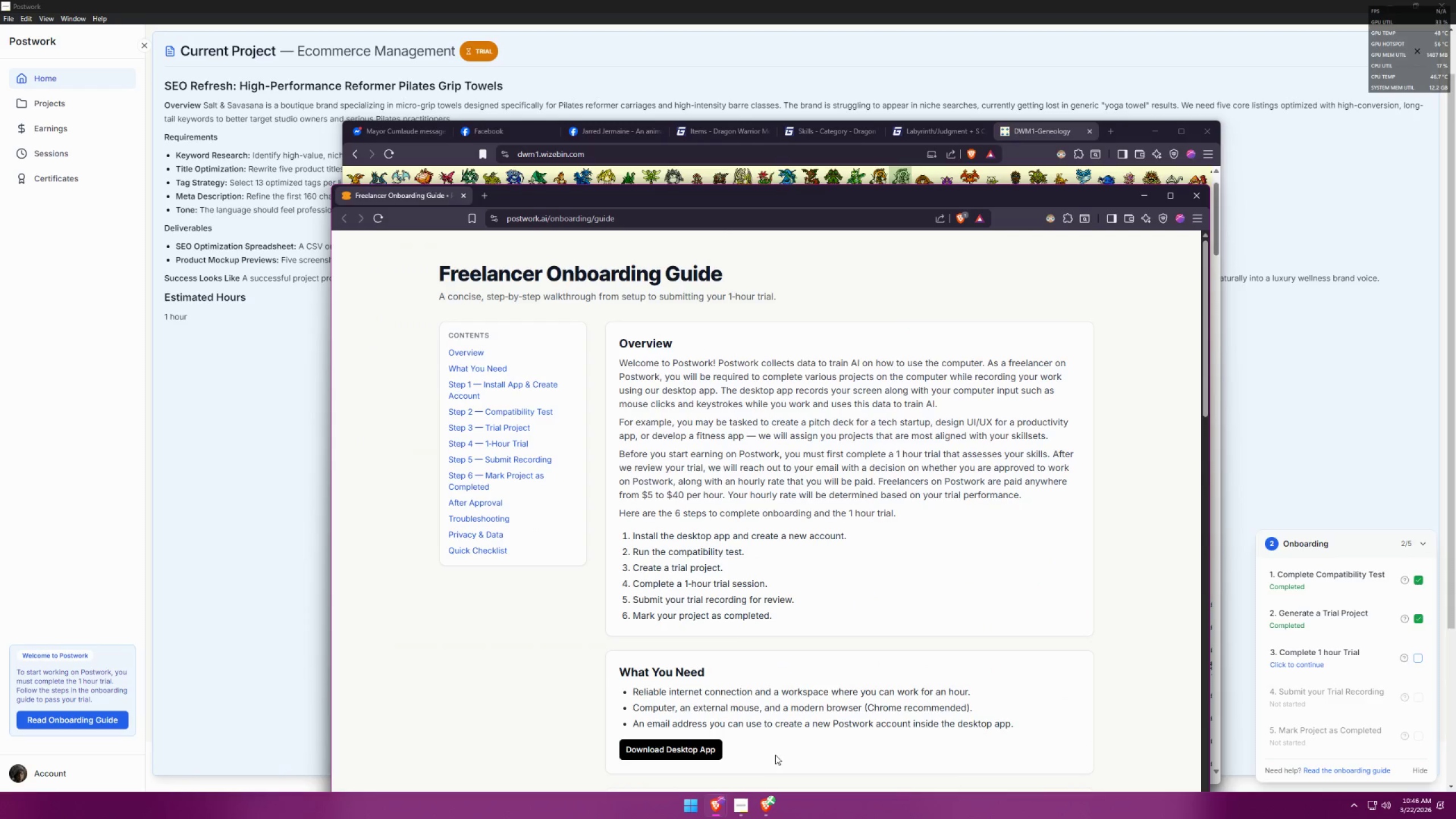 
left_click([1151, 127])
 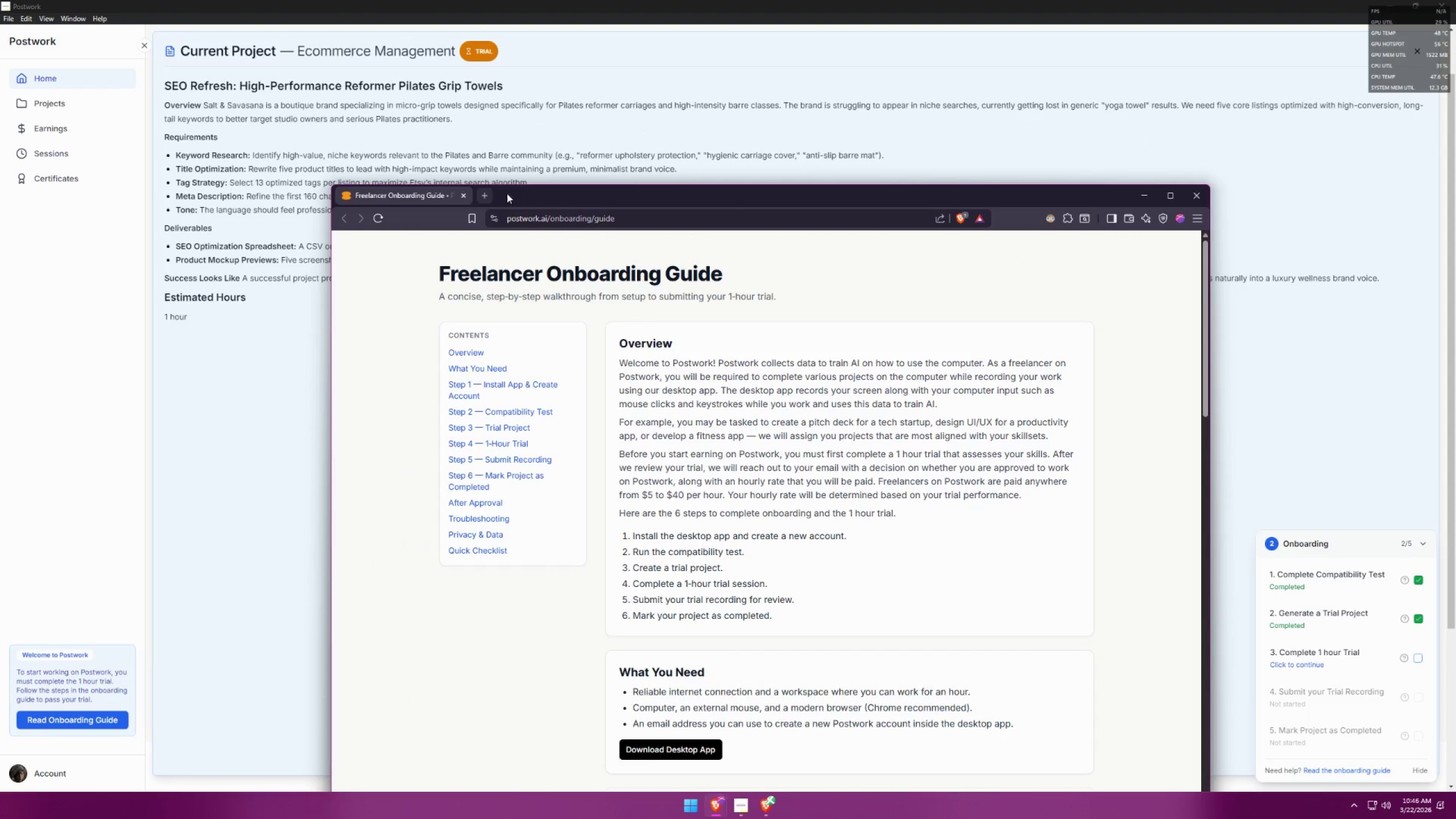 
left_click([1371, 189])
 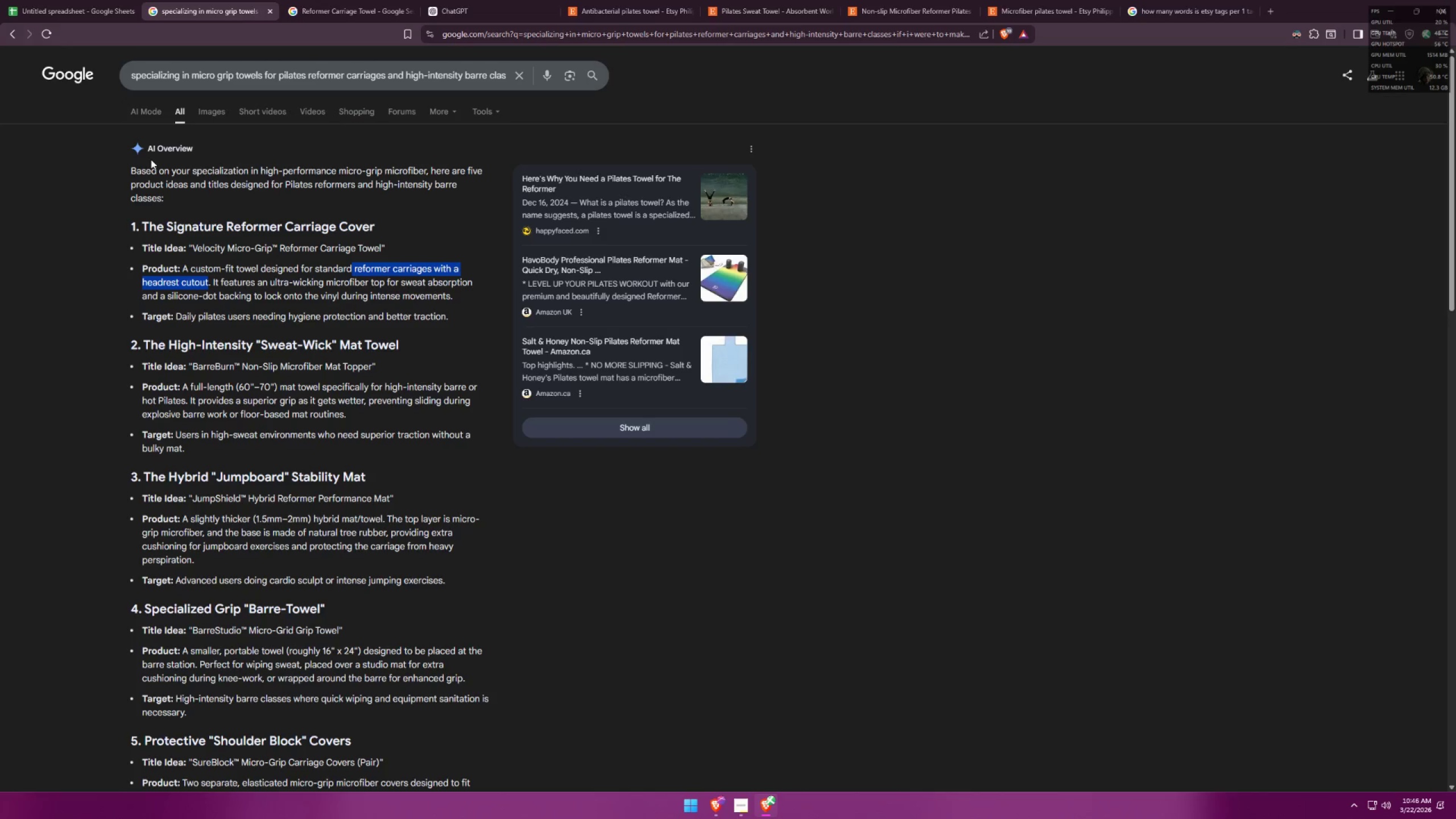 
left_click([14, 0])
 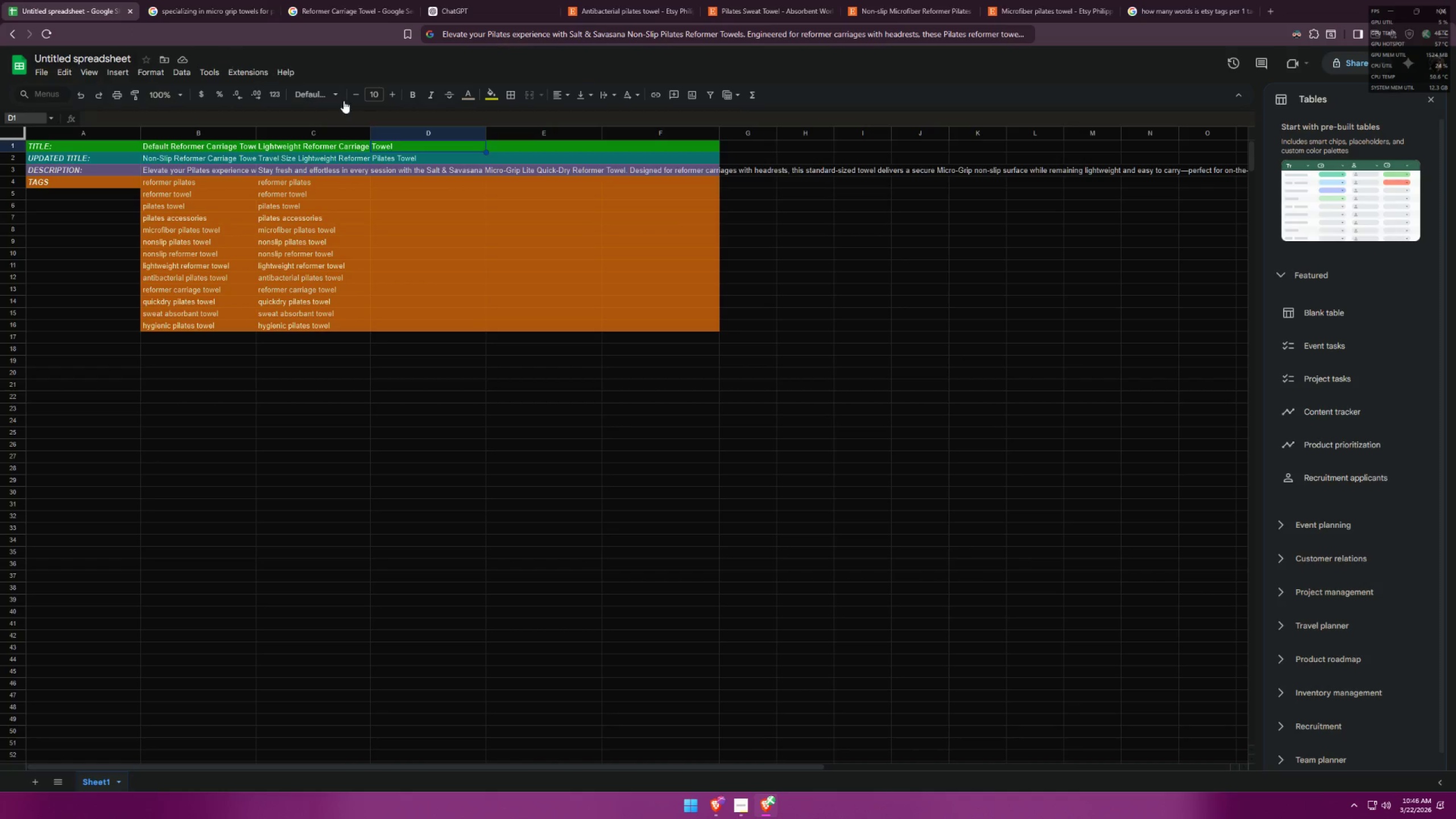 
left_click([399, 168])
 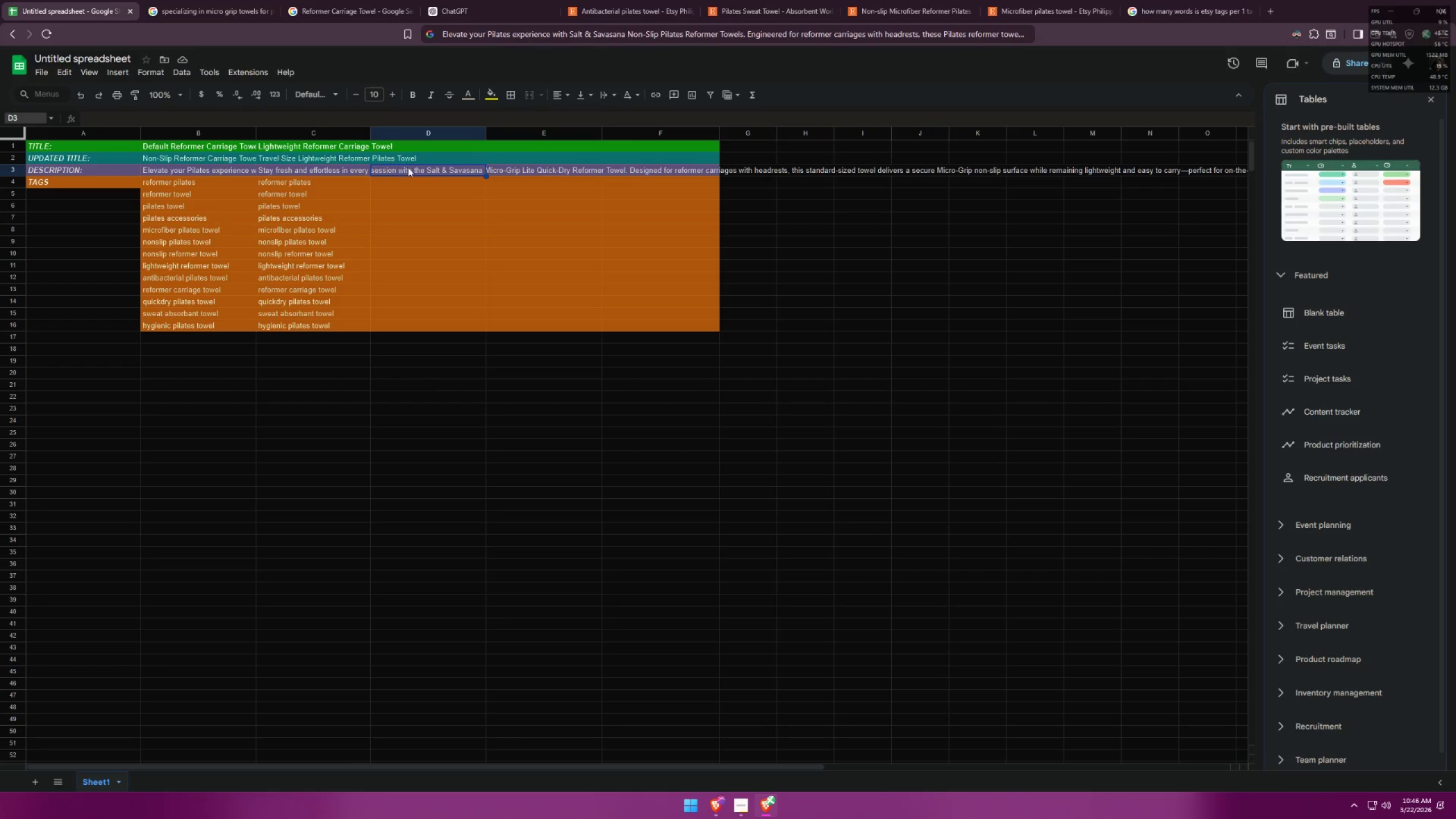 
left_click([414, 162])
 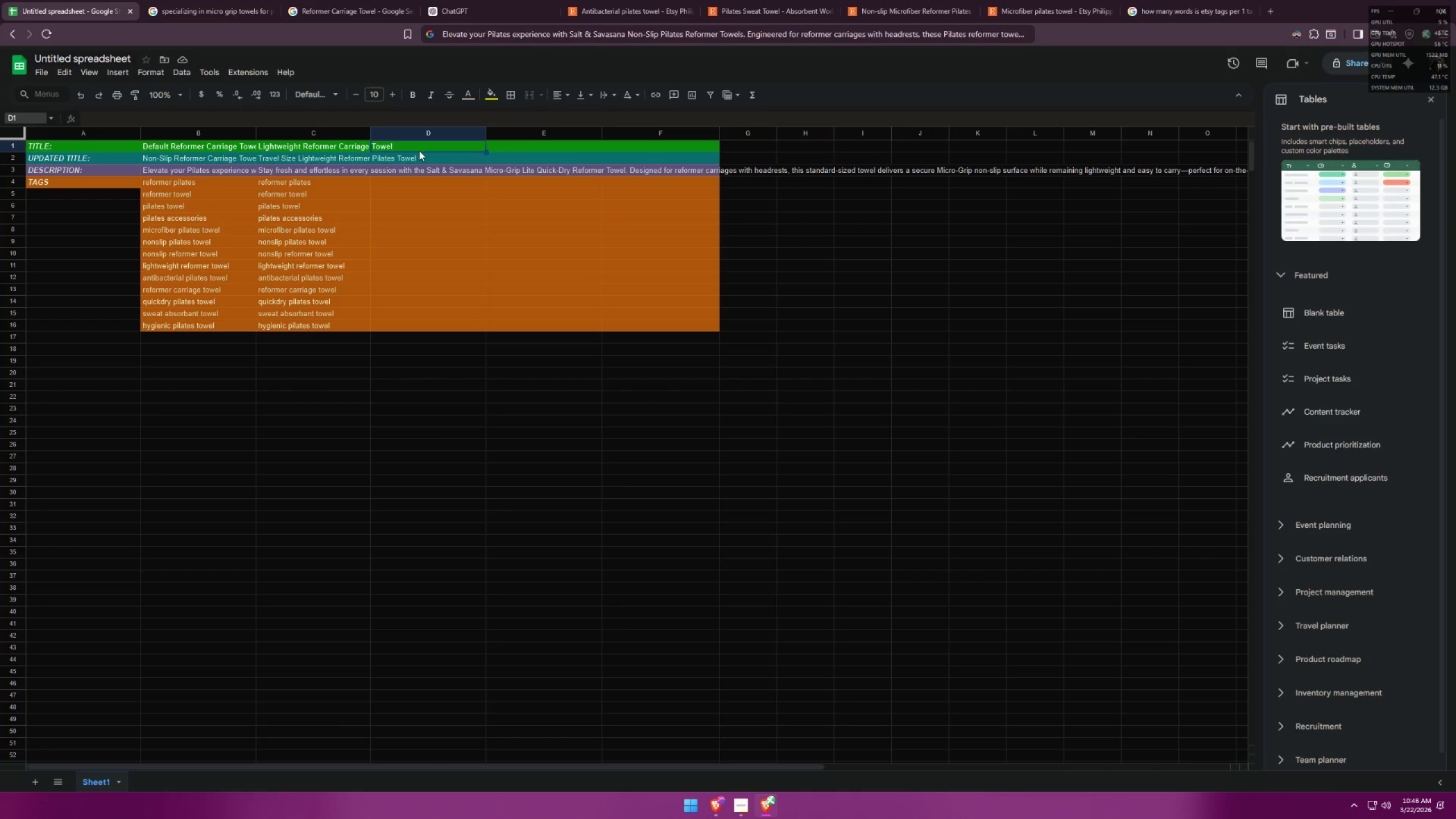 
double_click([419, 156])
 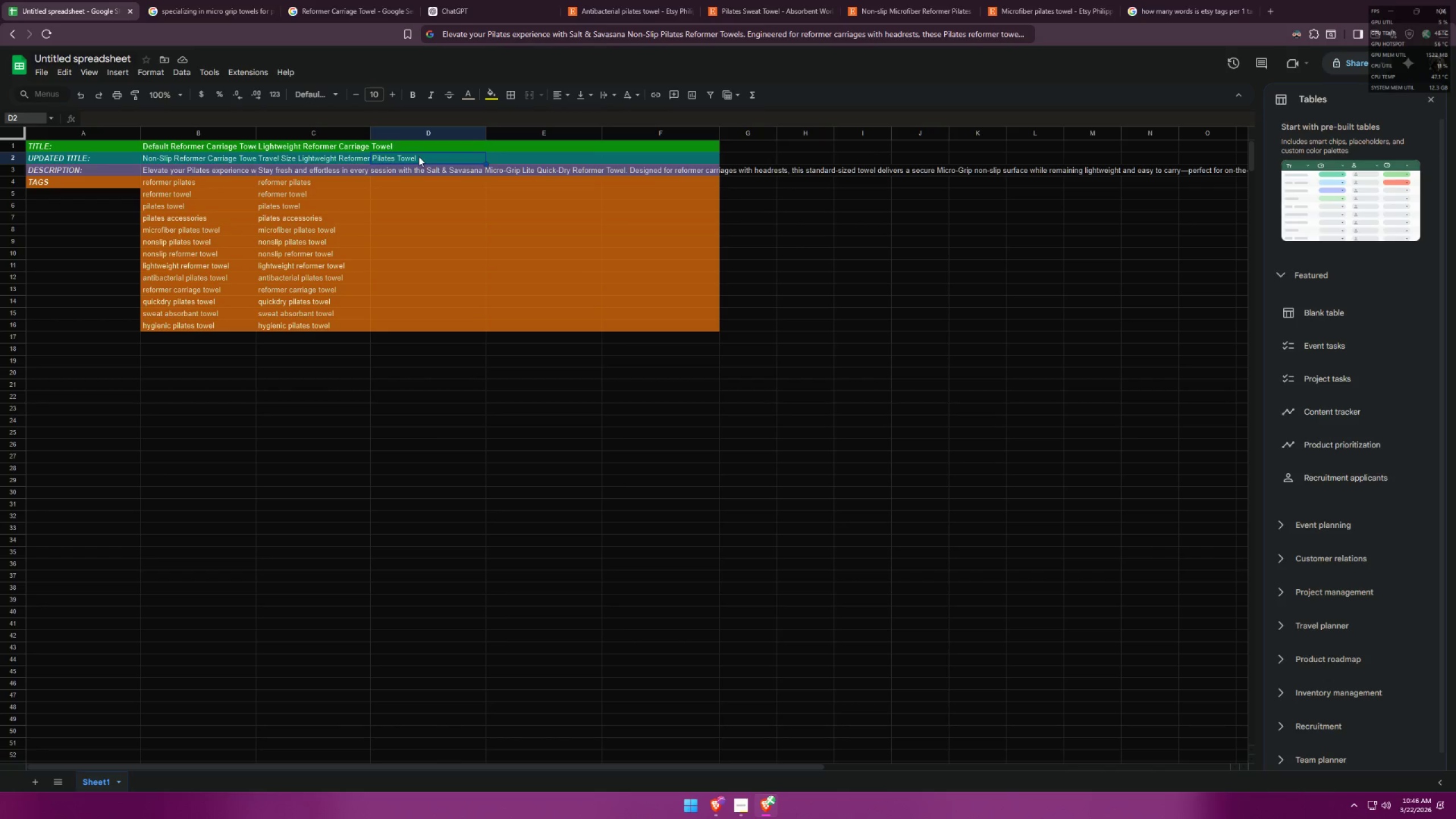 
triple_click([419, 156])
 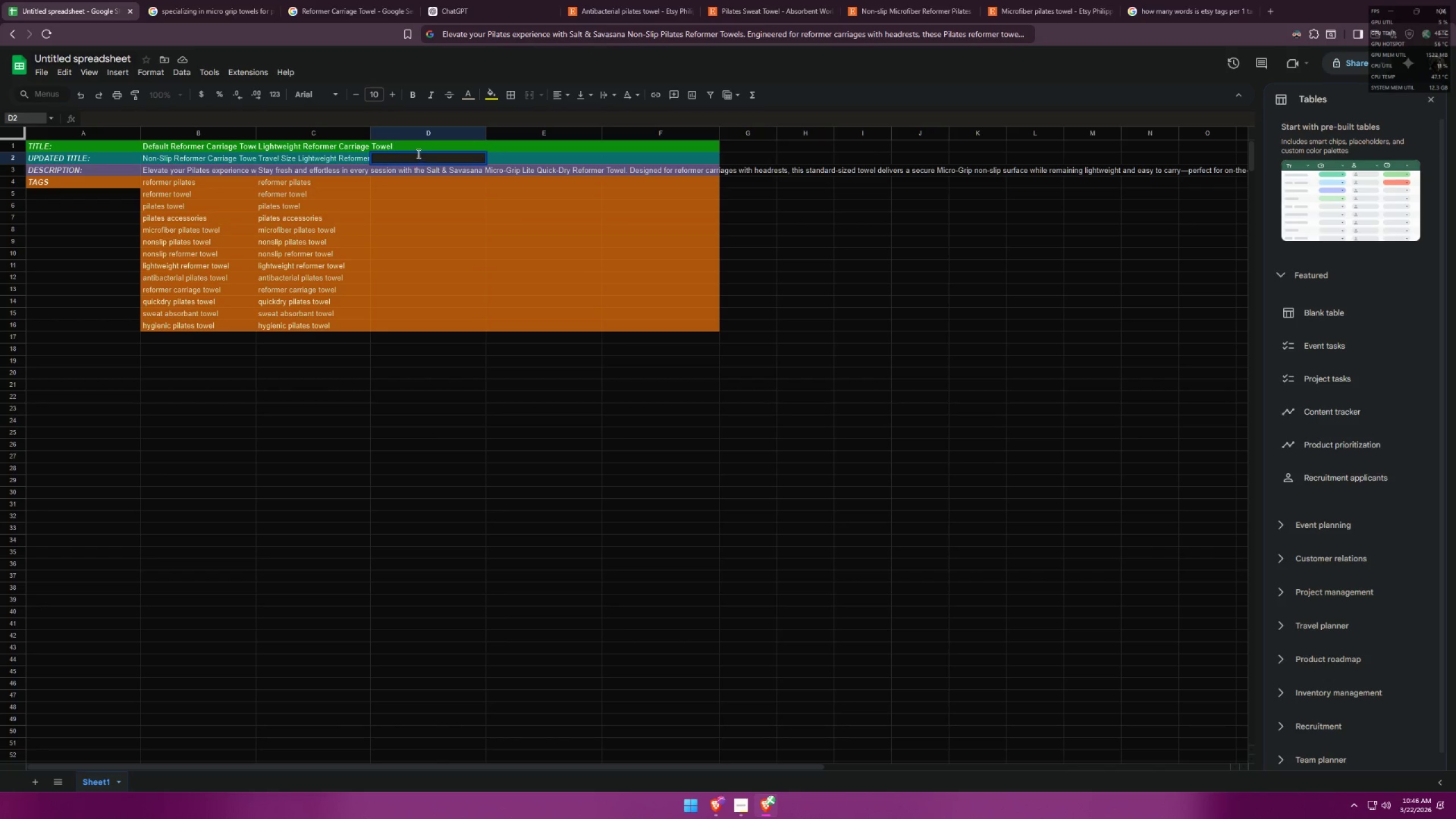 
triple_click([418, 150])
 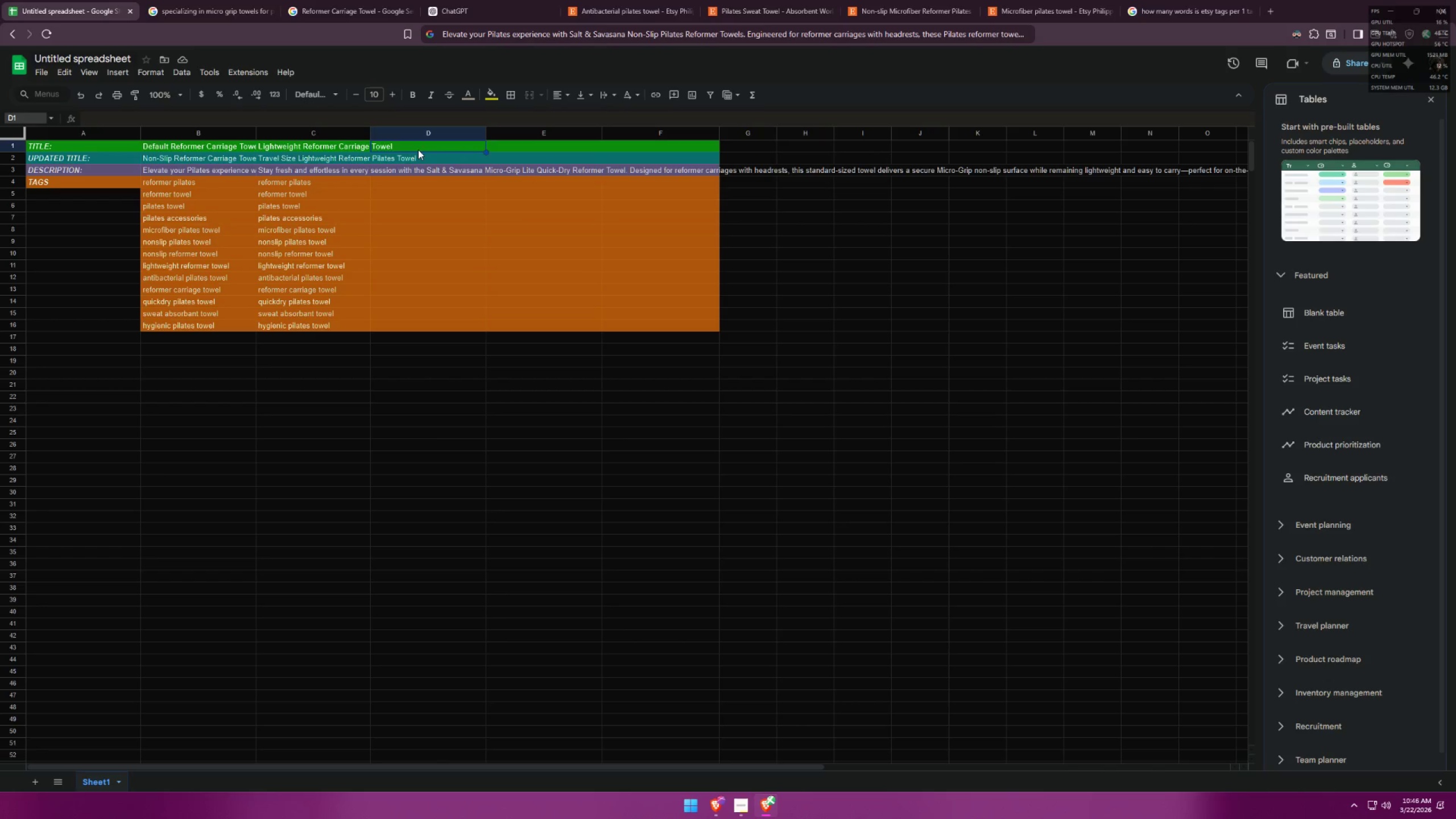 
triple_click([418, 150])
 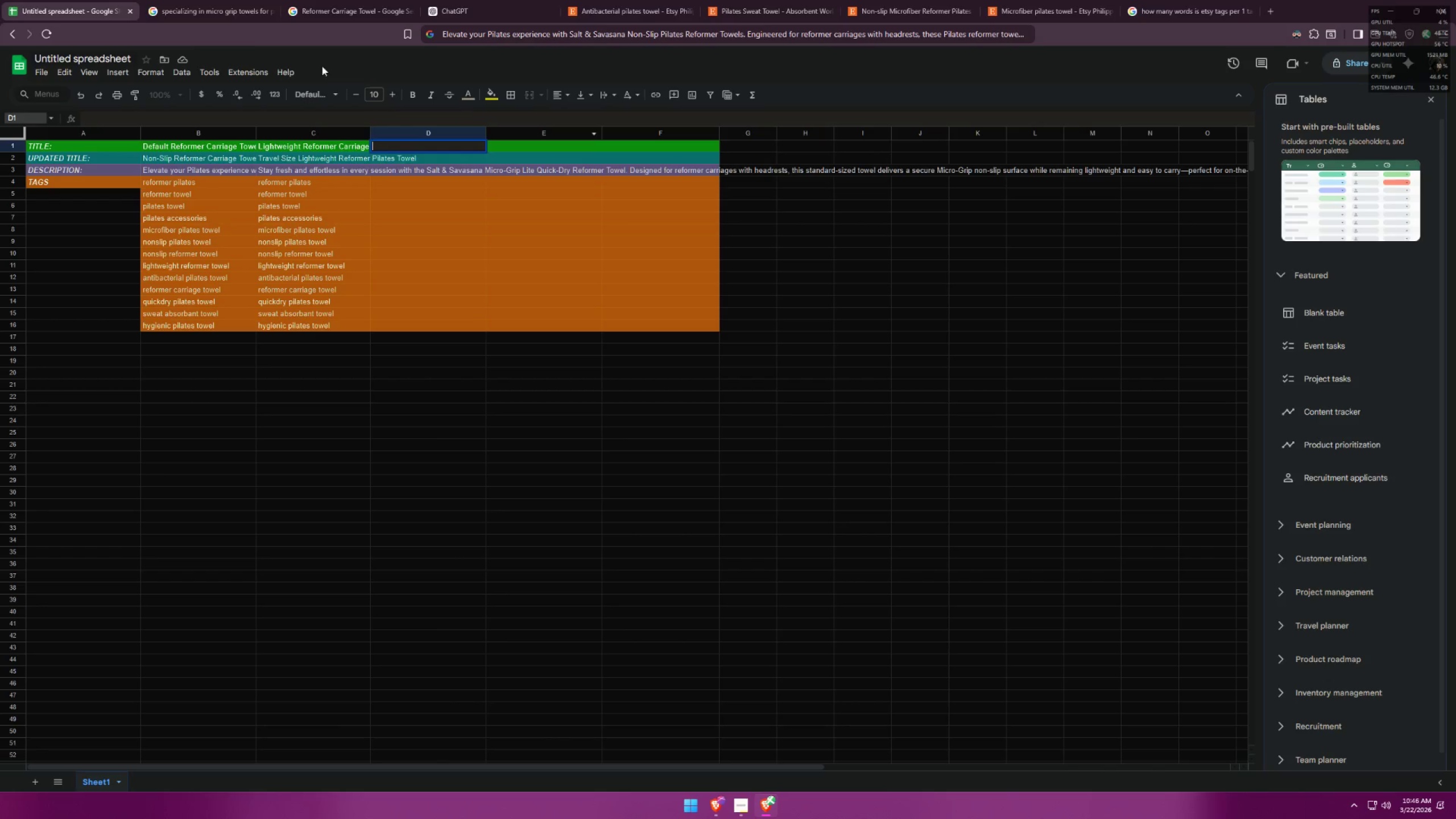 
wait(5.12)
 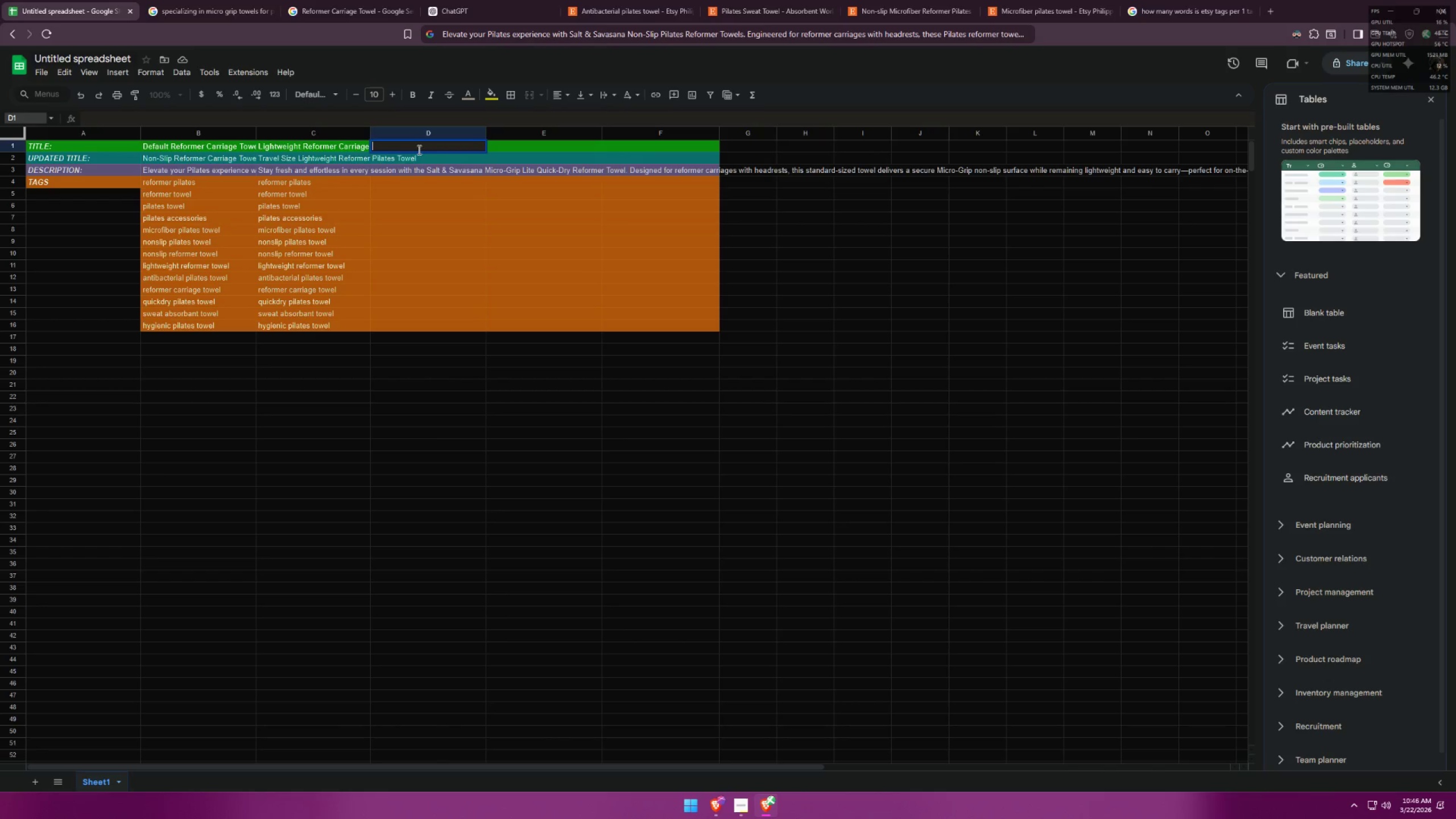 
left_click([720, 801])